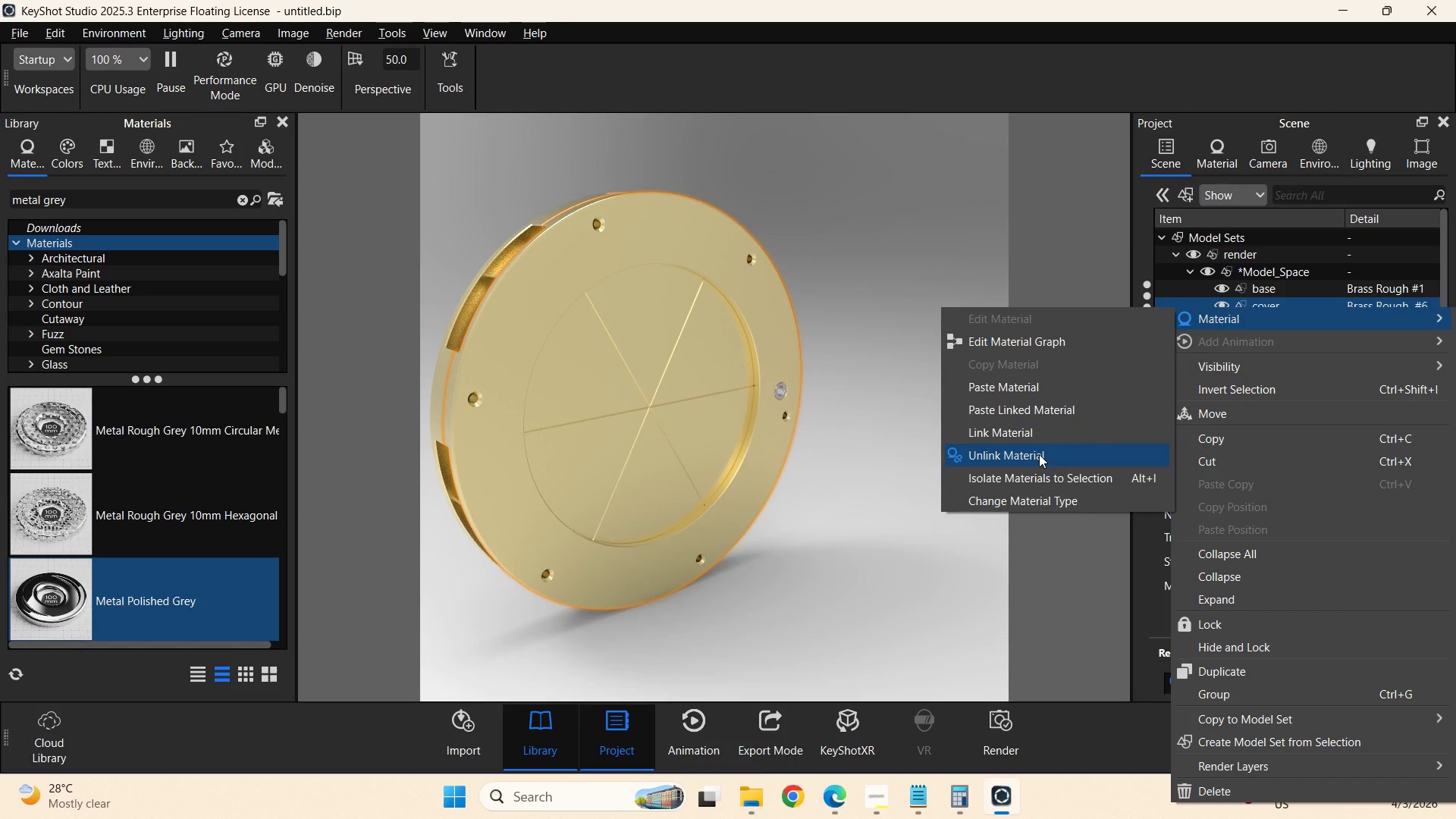 
left_click([1039, 454])
 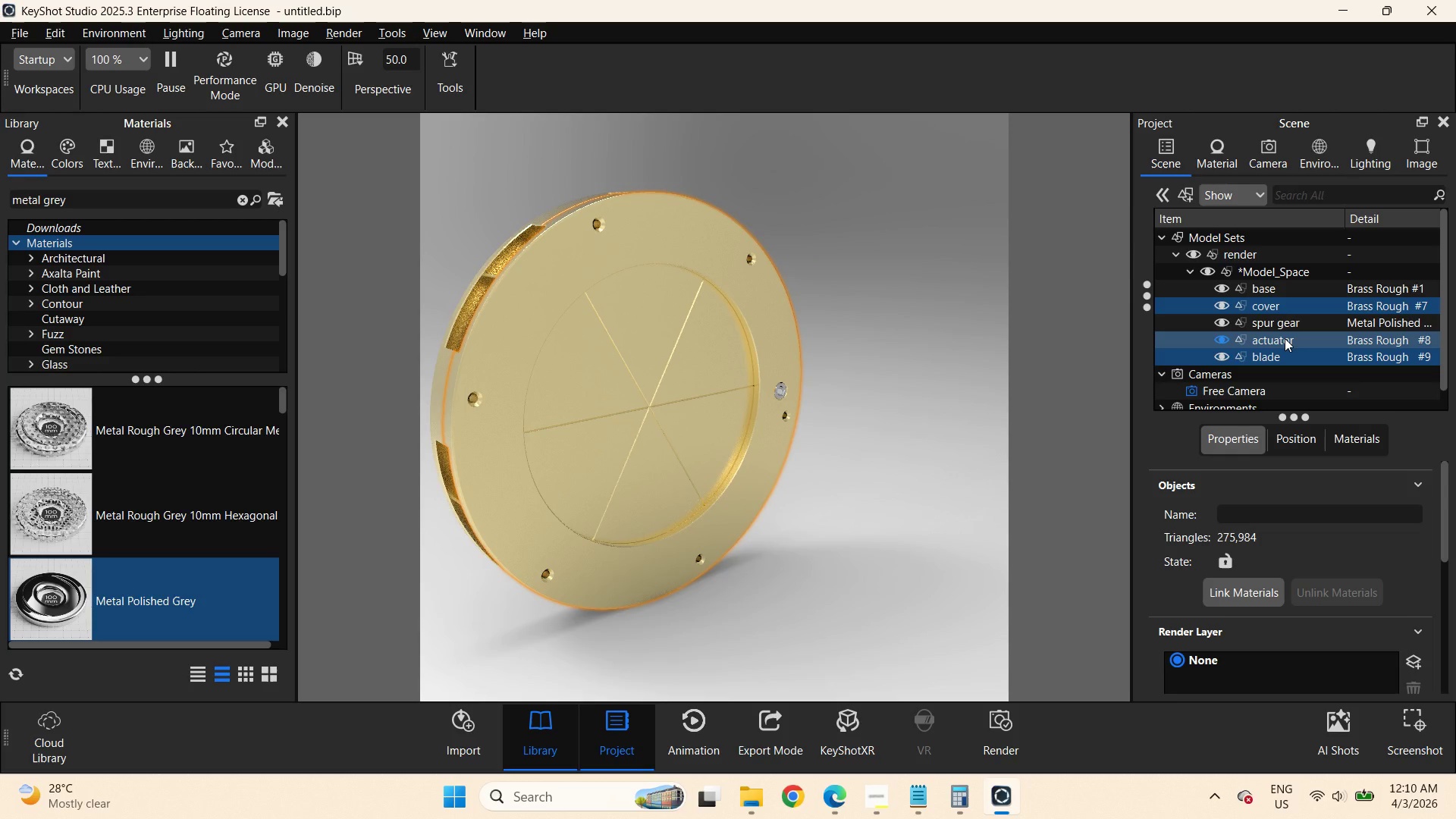 
right_click([1269, 306])
 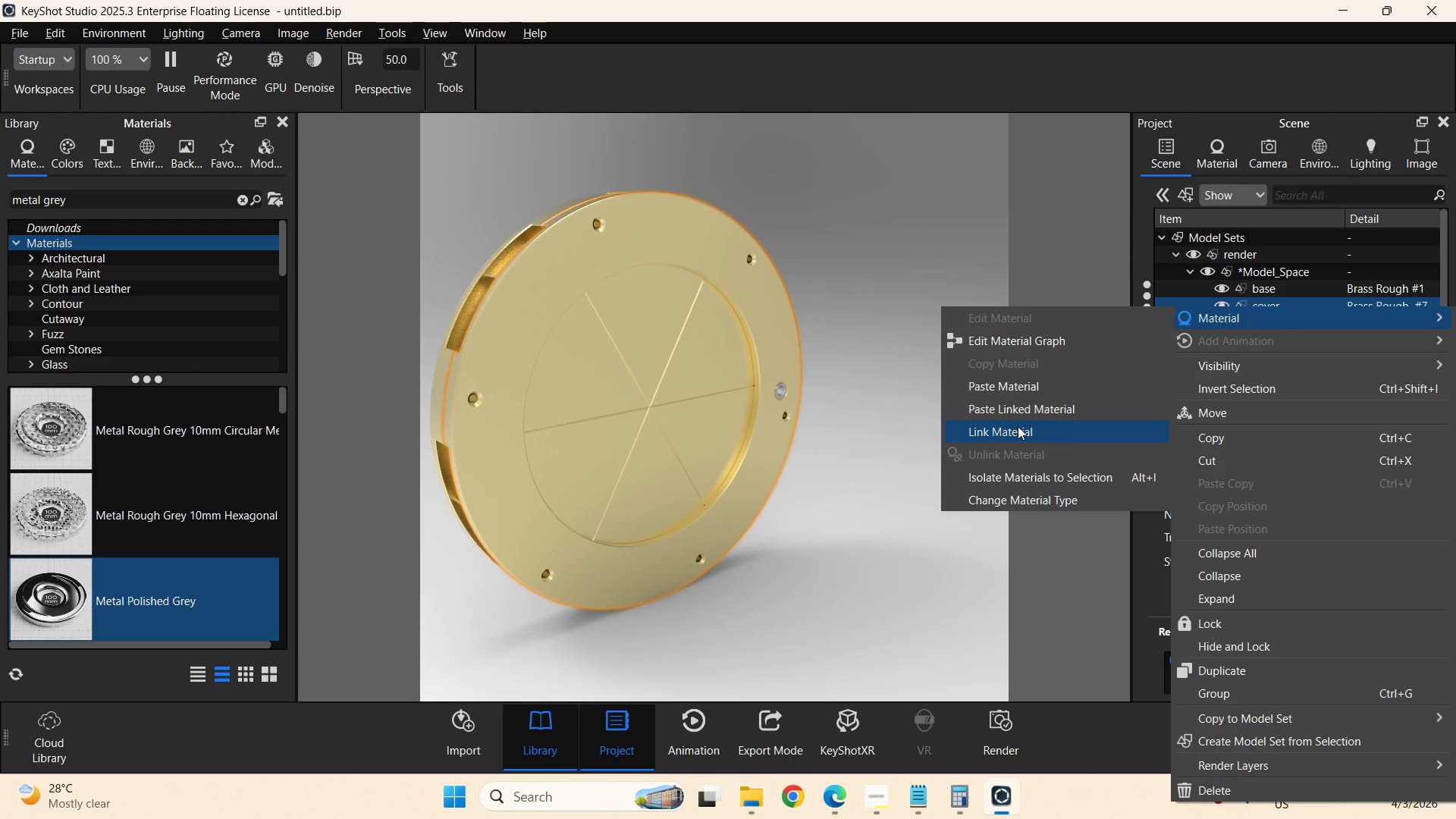 
left_click([1015, 430])
 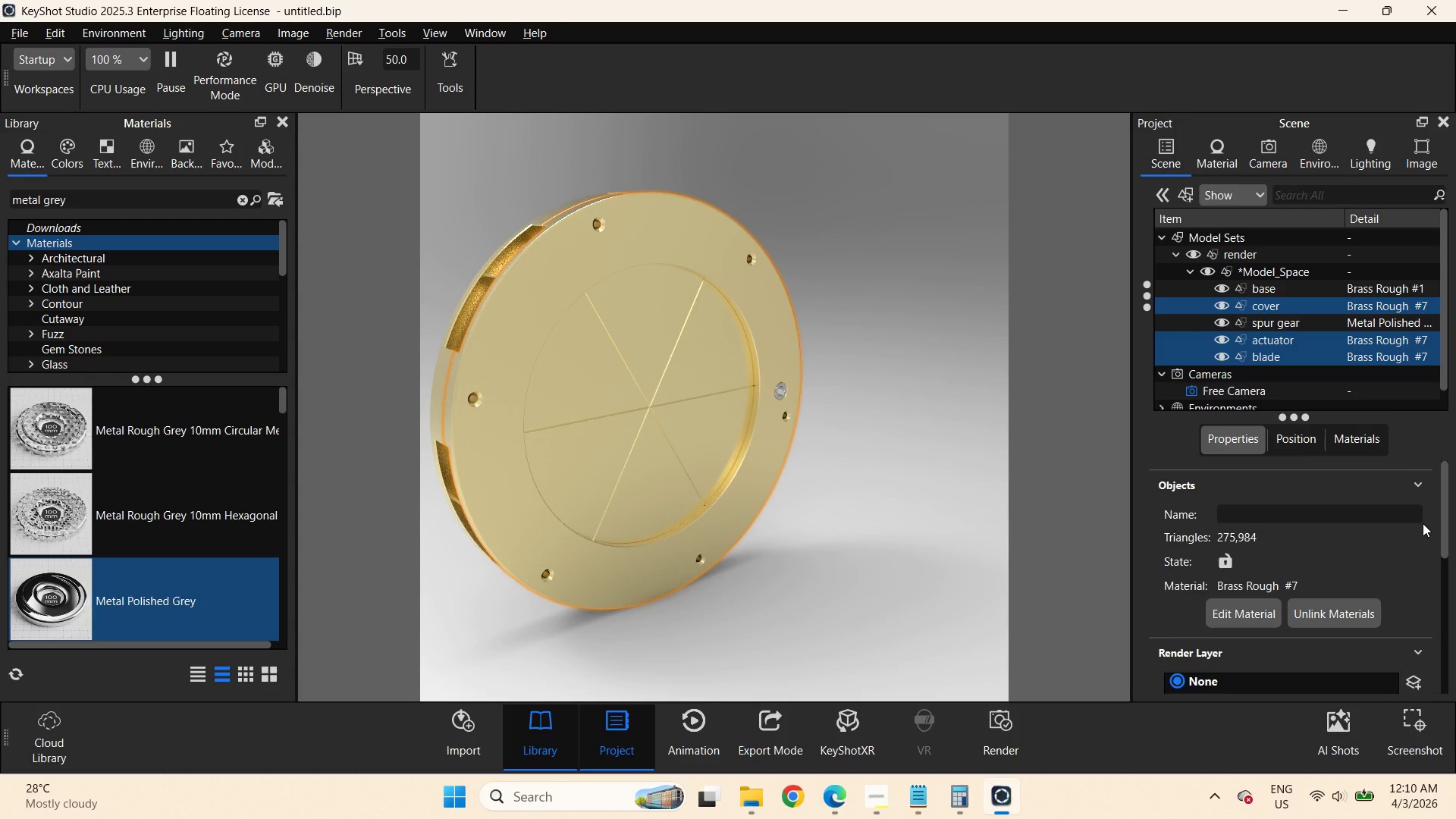 
left_click([1348, 444])
 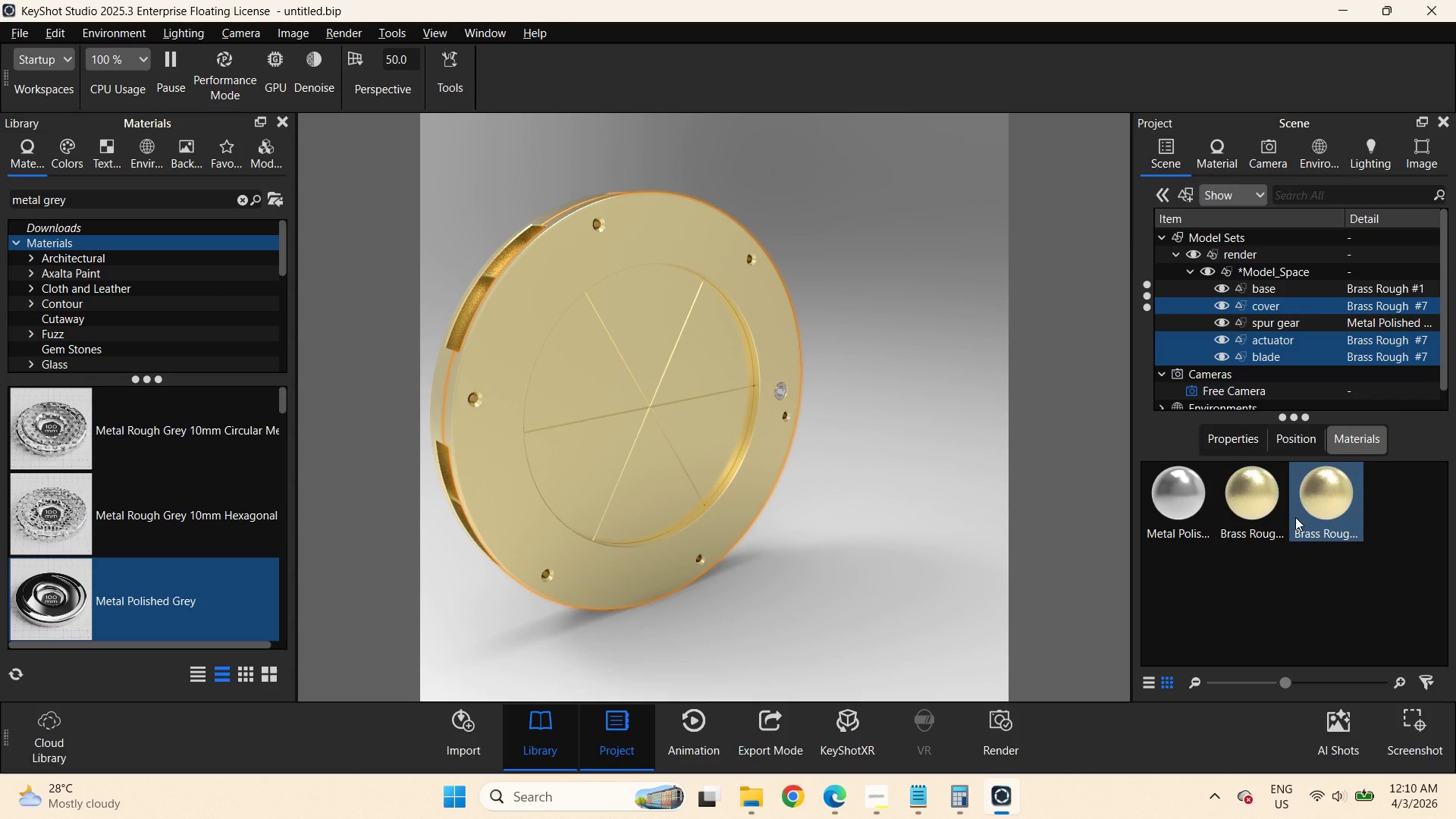 
left_click([1311, 513])
 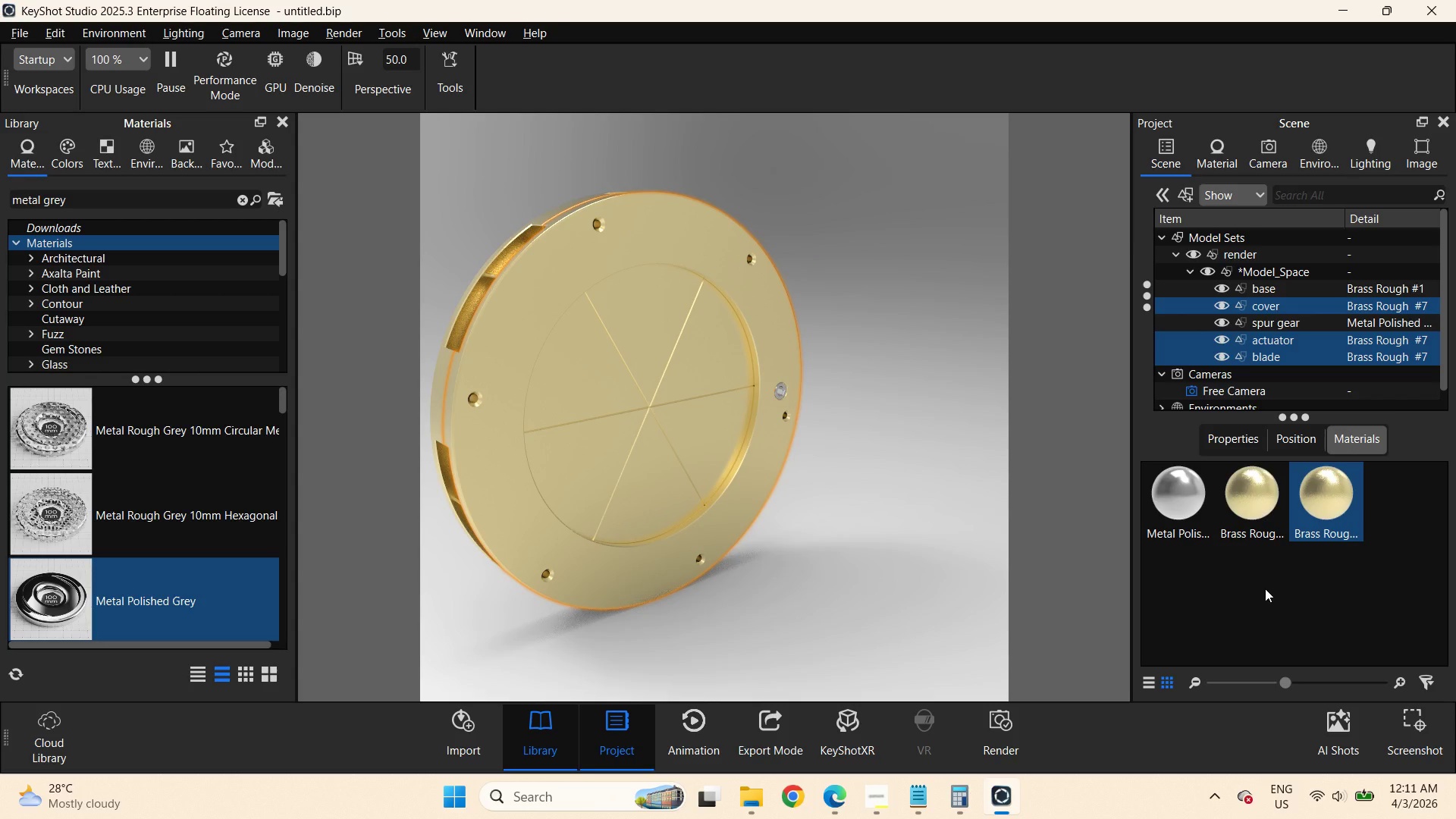 
left_click([1148, 683])
 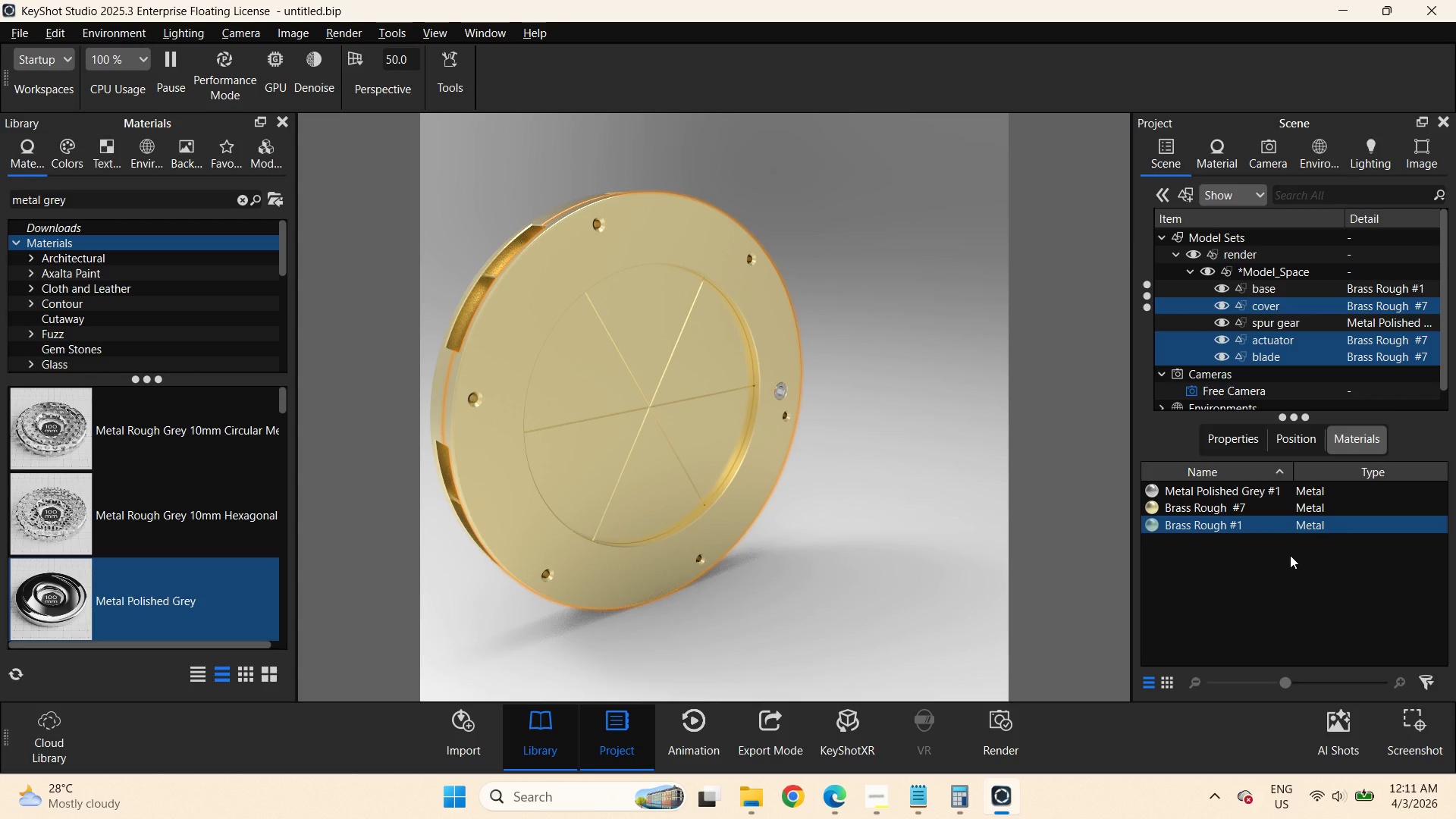 
left_click([1290, 554])
 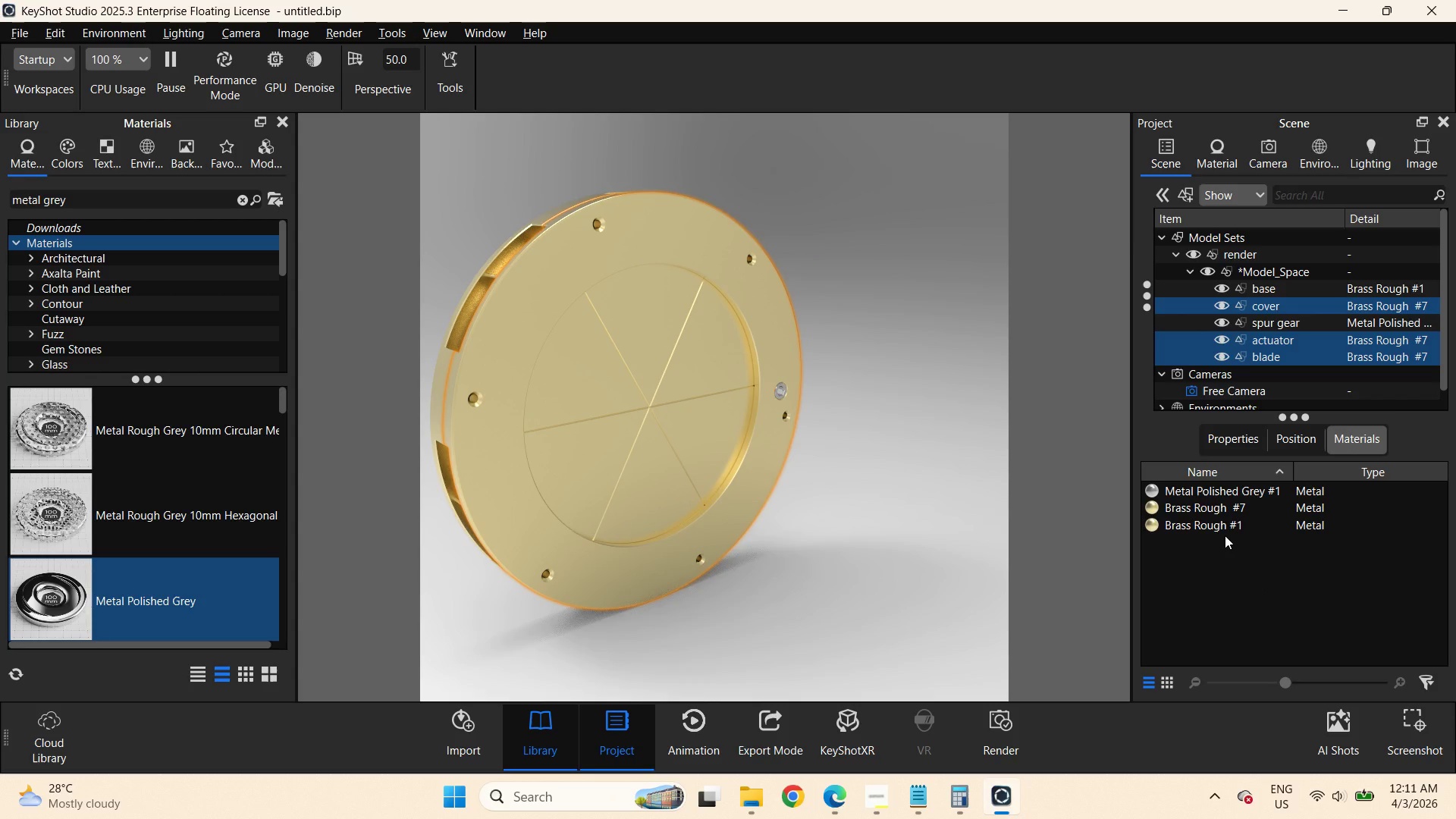 
left_click([1225, 535])
 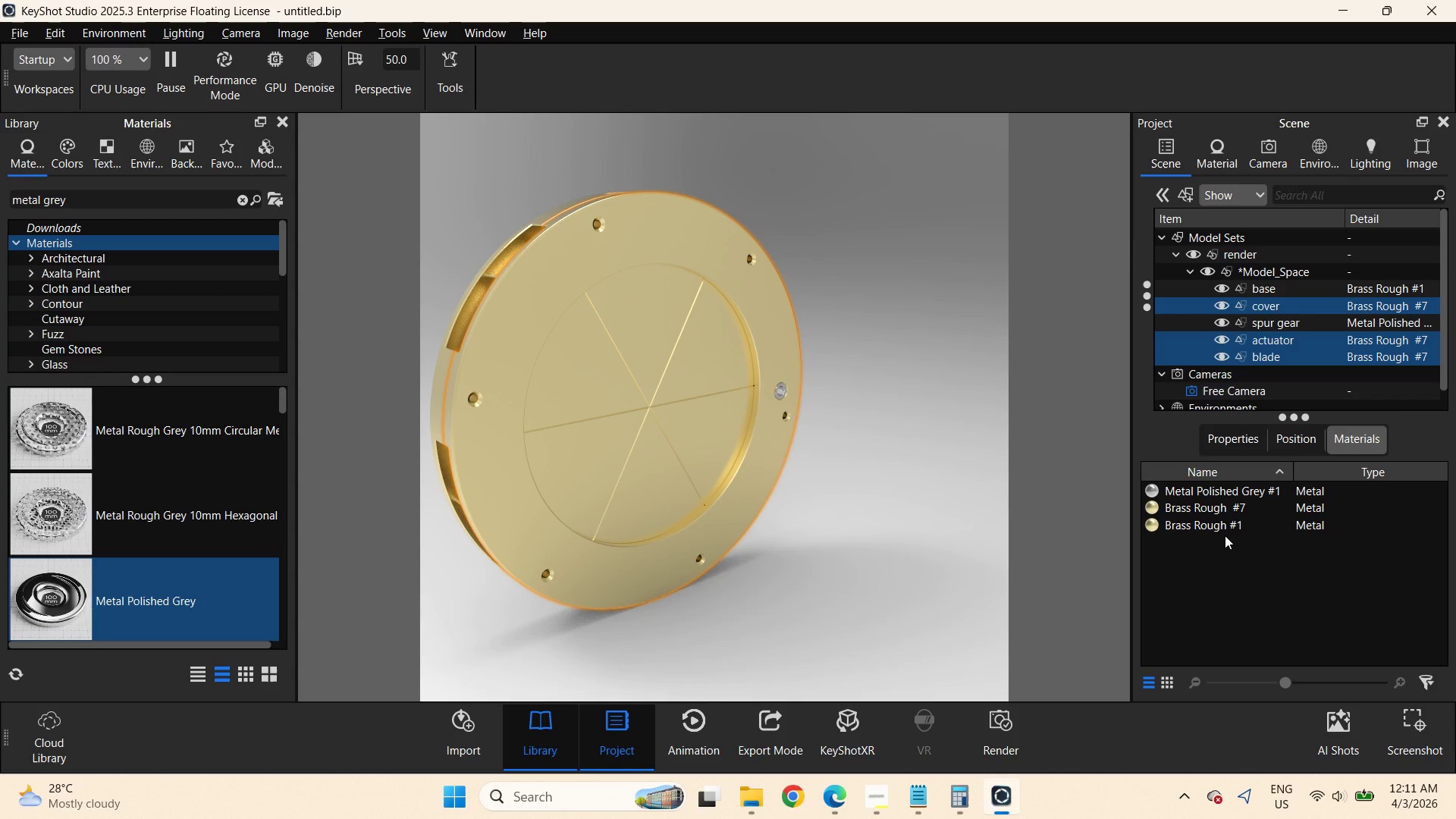 
left_click([921, 531])
 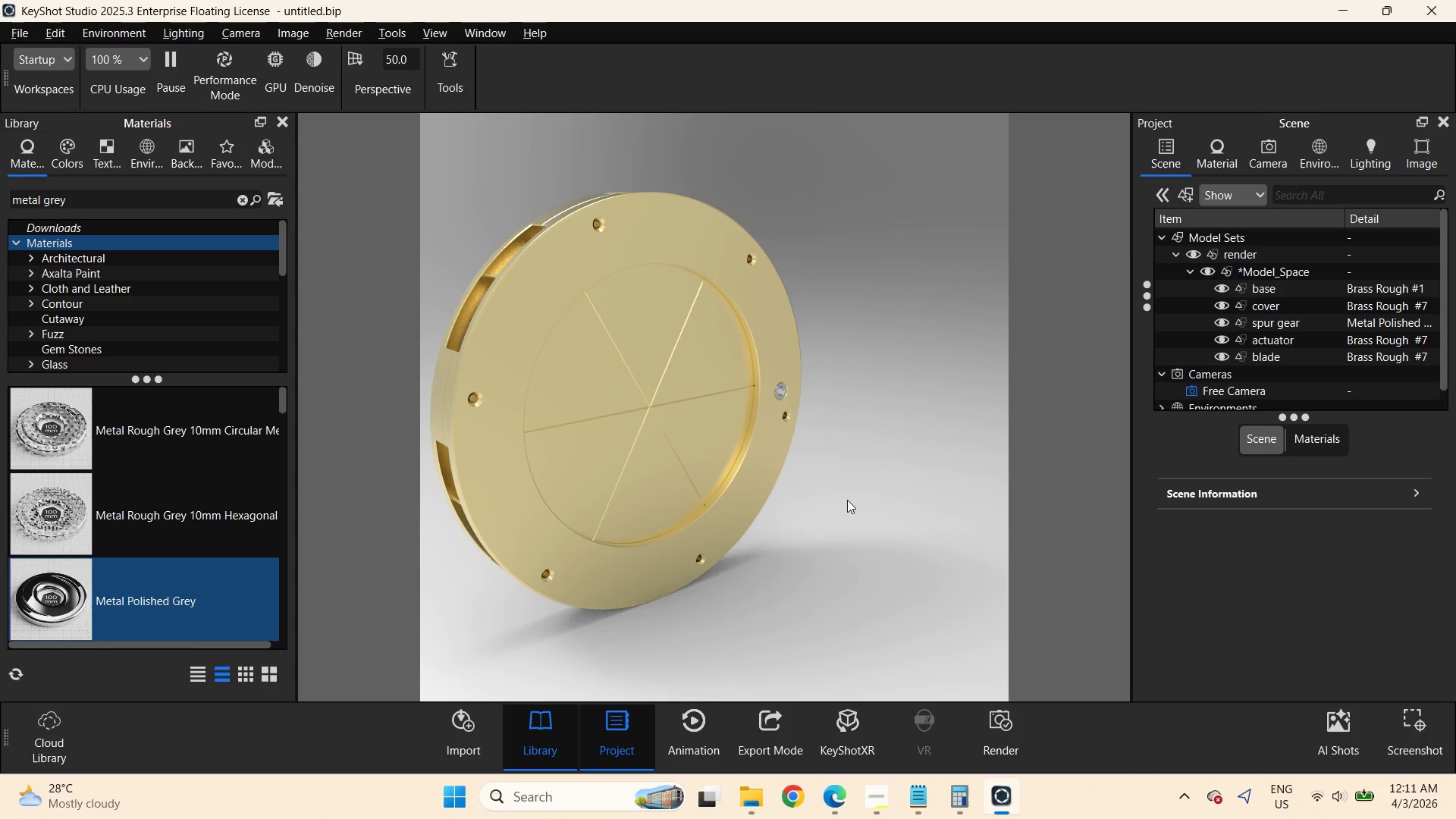 
scroll: coordinate [885, 380], scroll_direction: down, amount: 12.0
 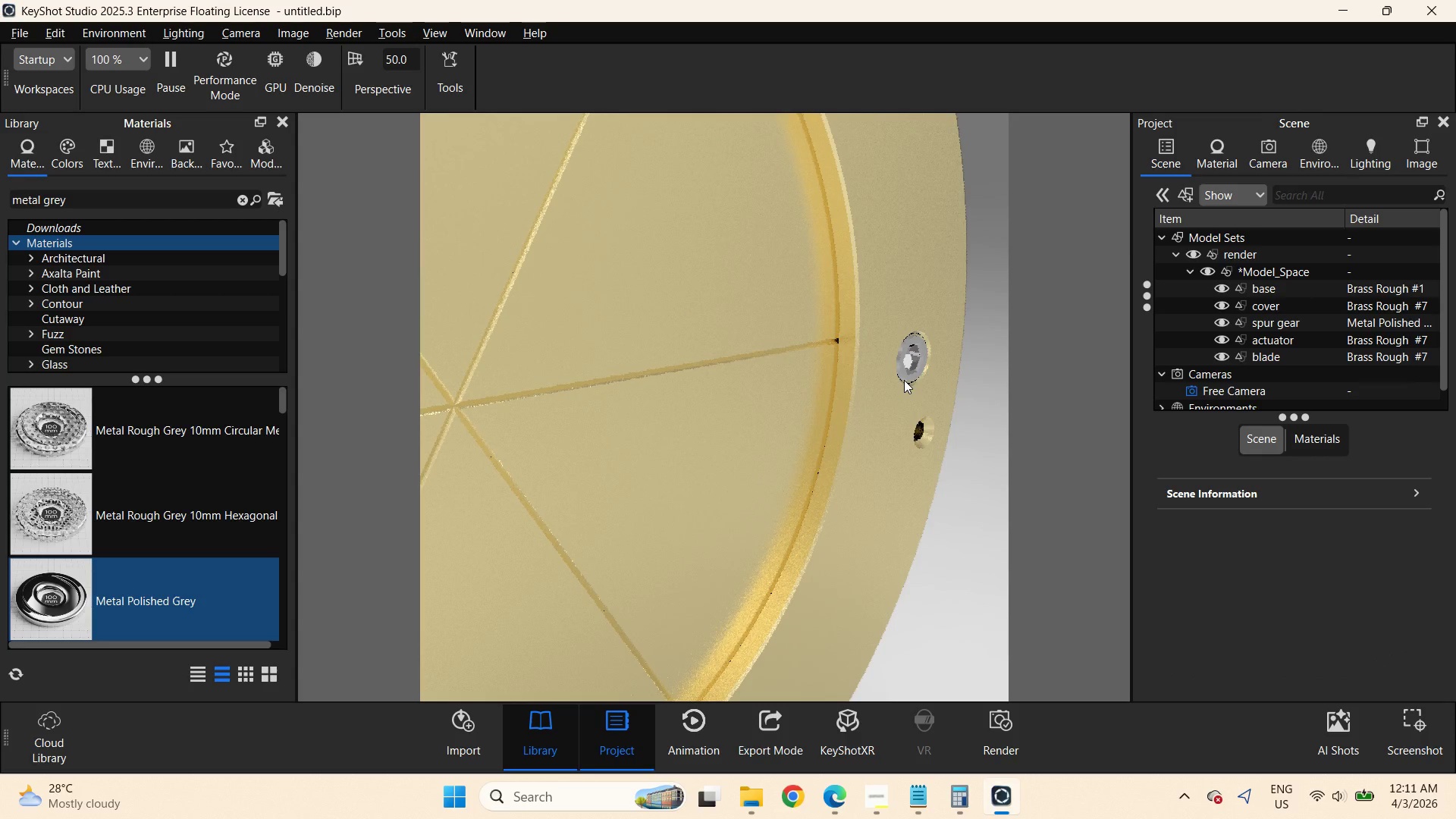 
left_click([1224, 154])
 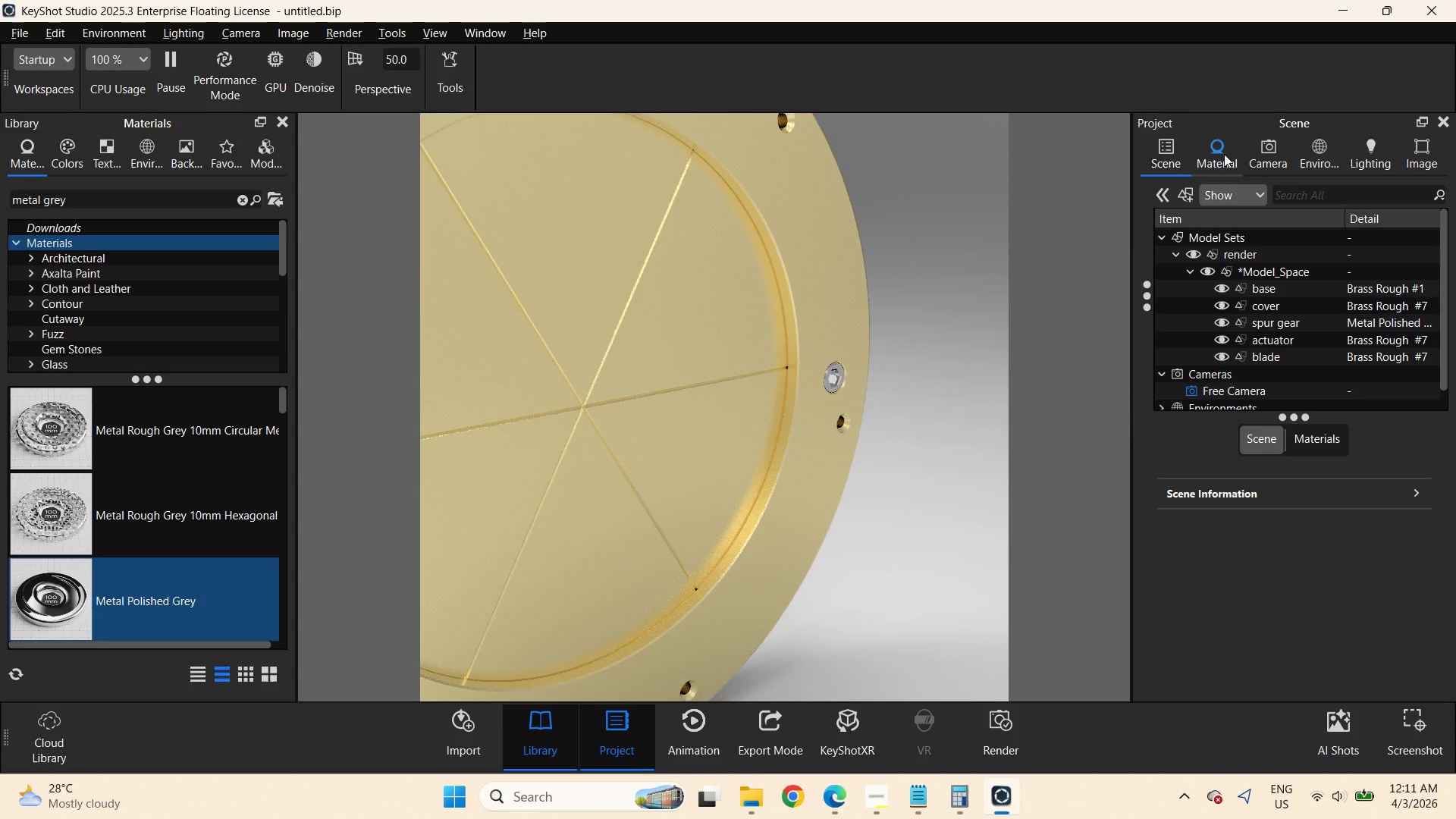 
scroll: coordinate [937, 366], scroll_direction: down, amount: 3.0
 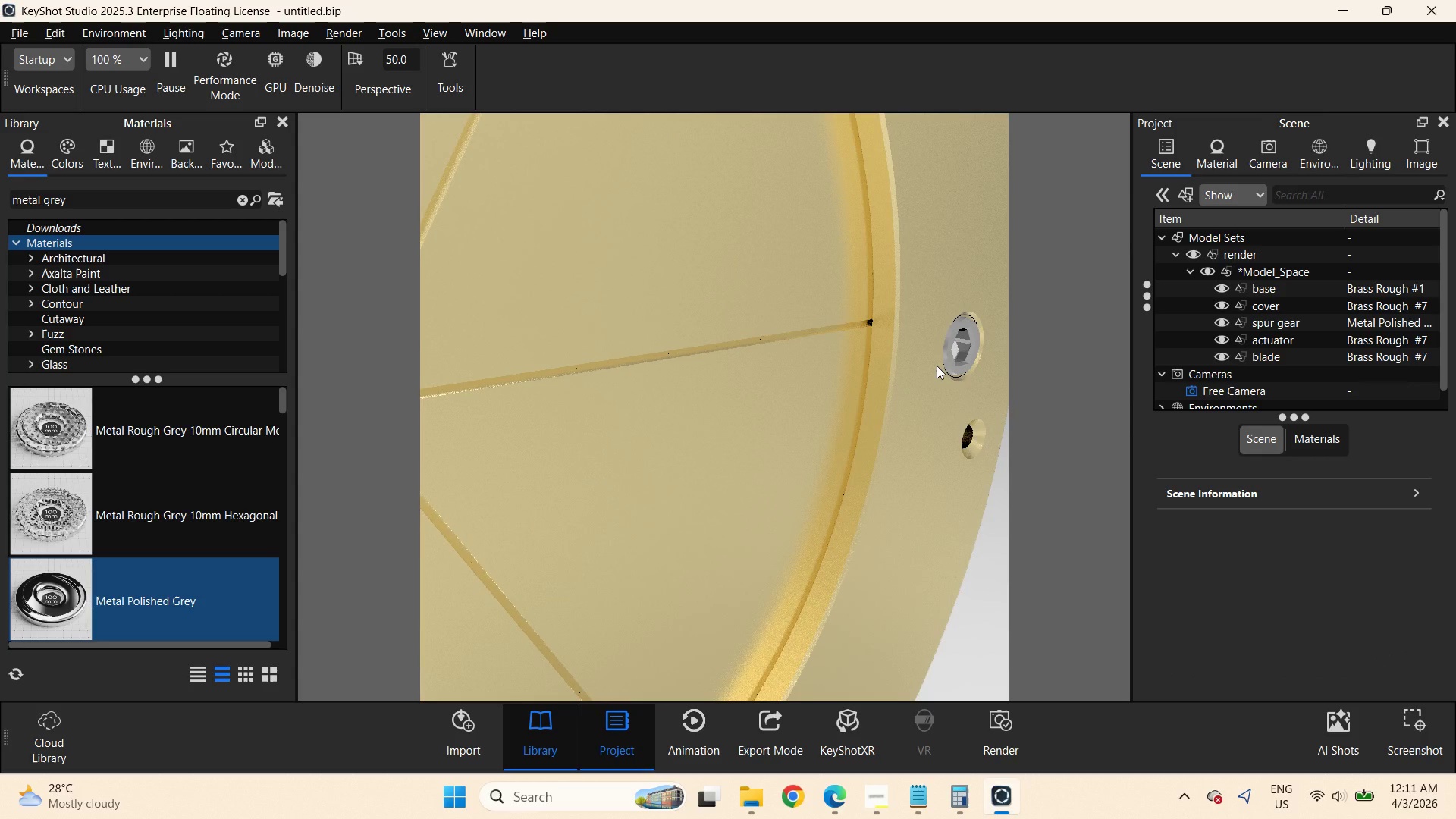 
scroll: coordinate [937, 366], scroll_direction: up, amount: 3.0
 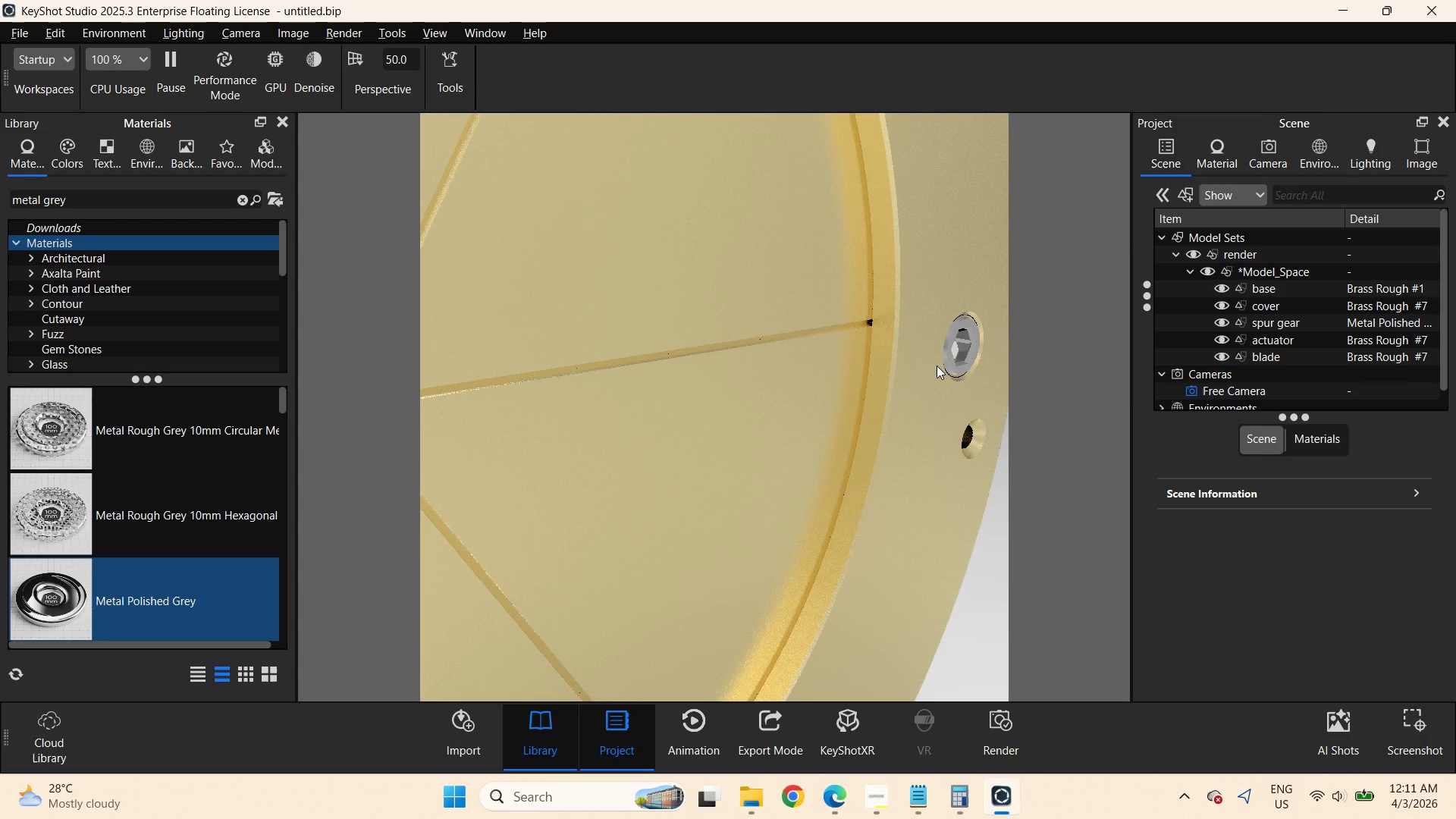 
left_click([1269, 154])
 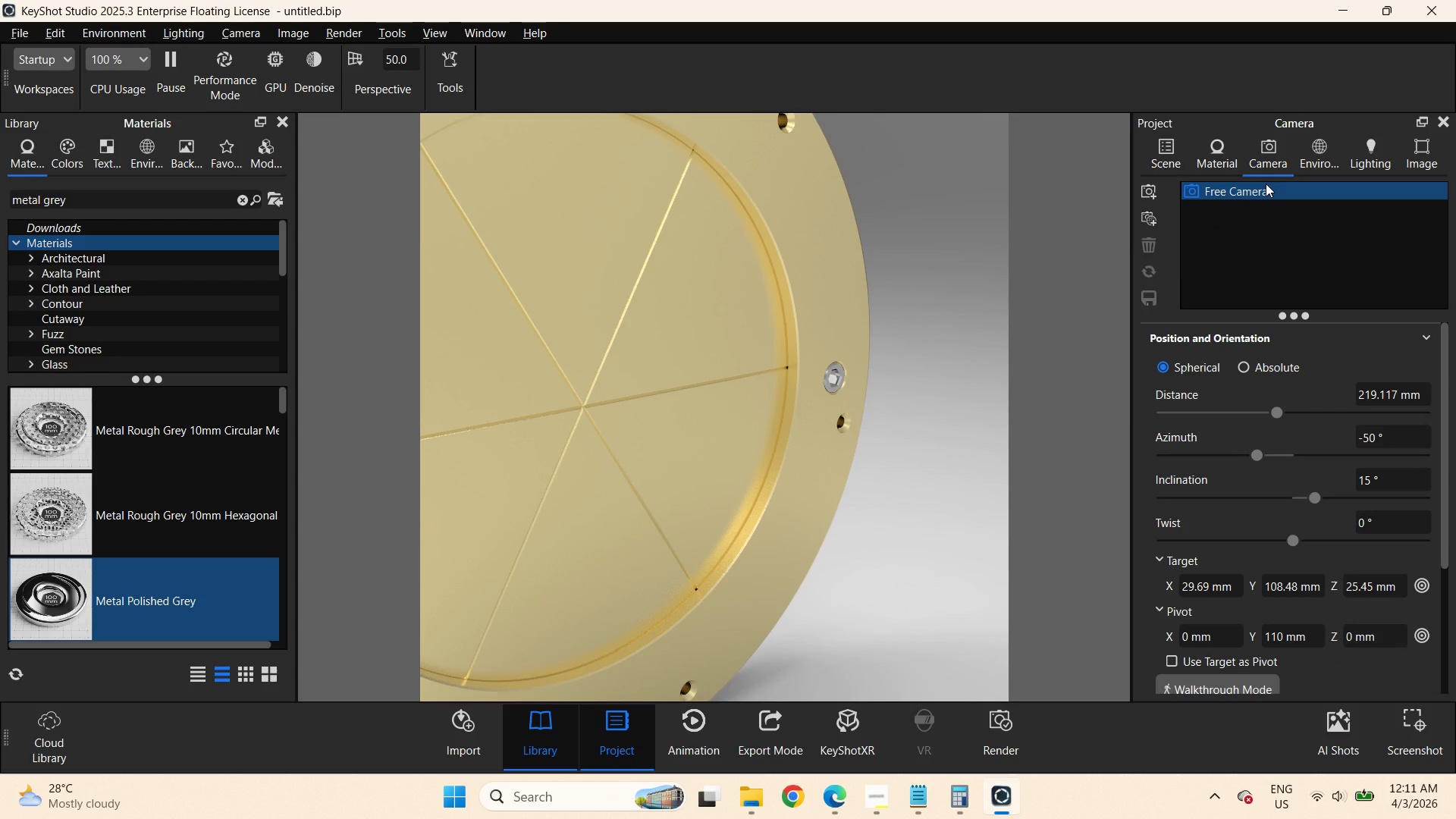 
left_click([1152, 200])
 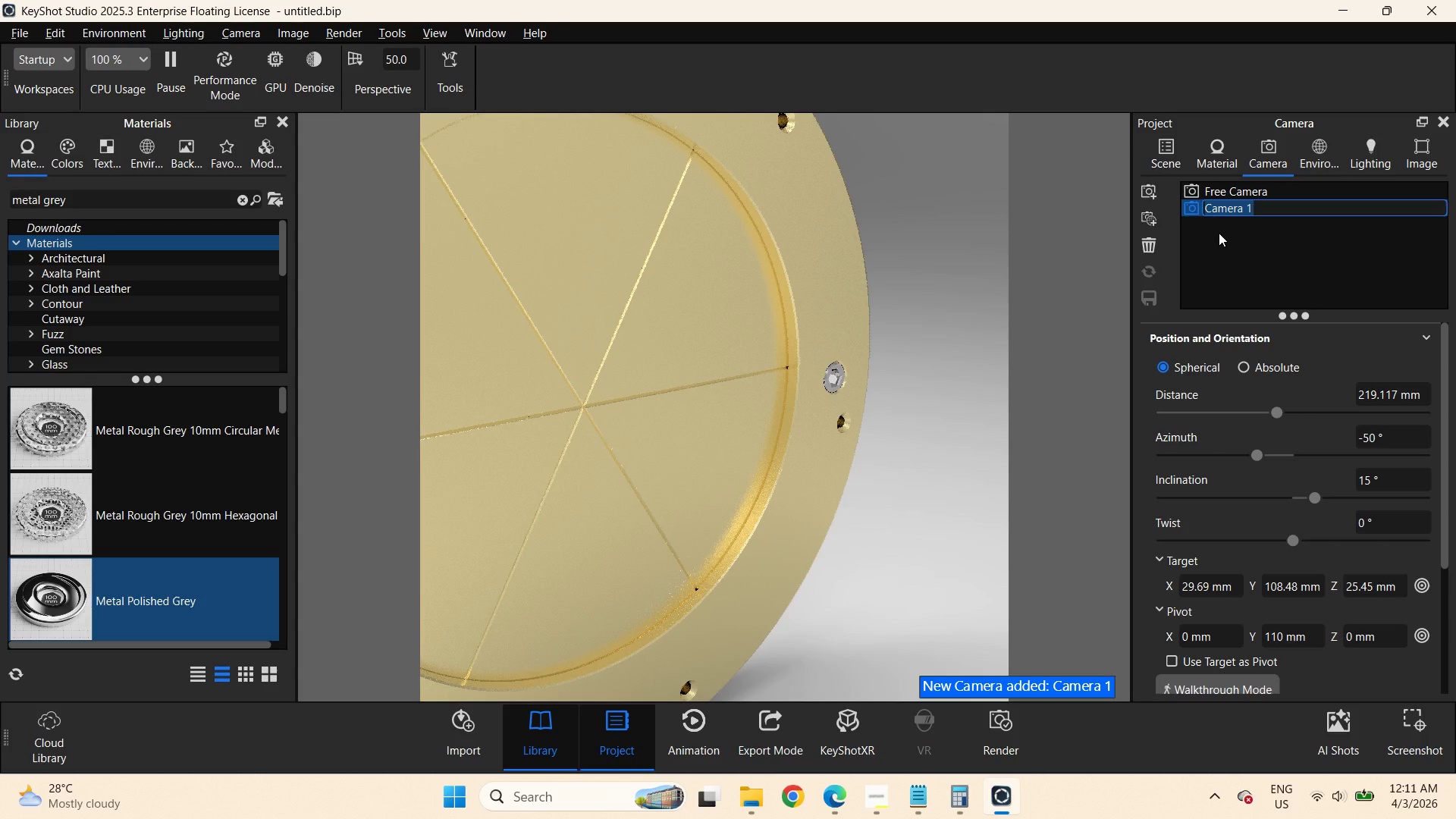 
type(front)
 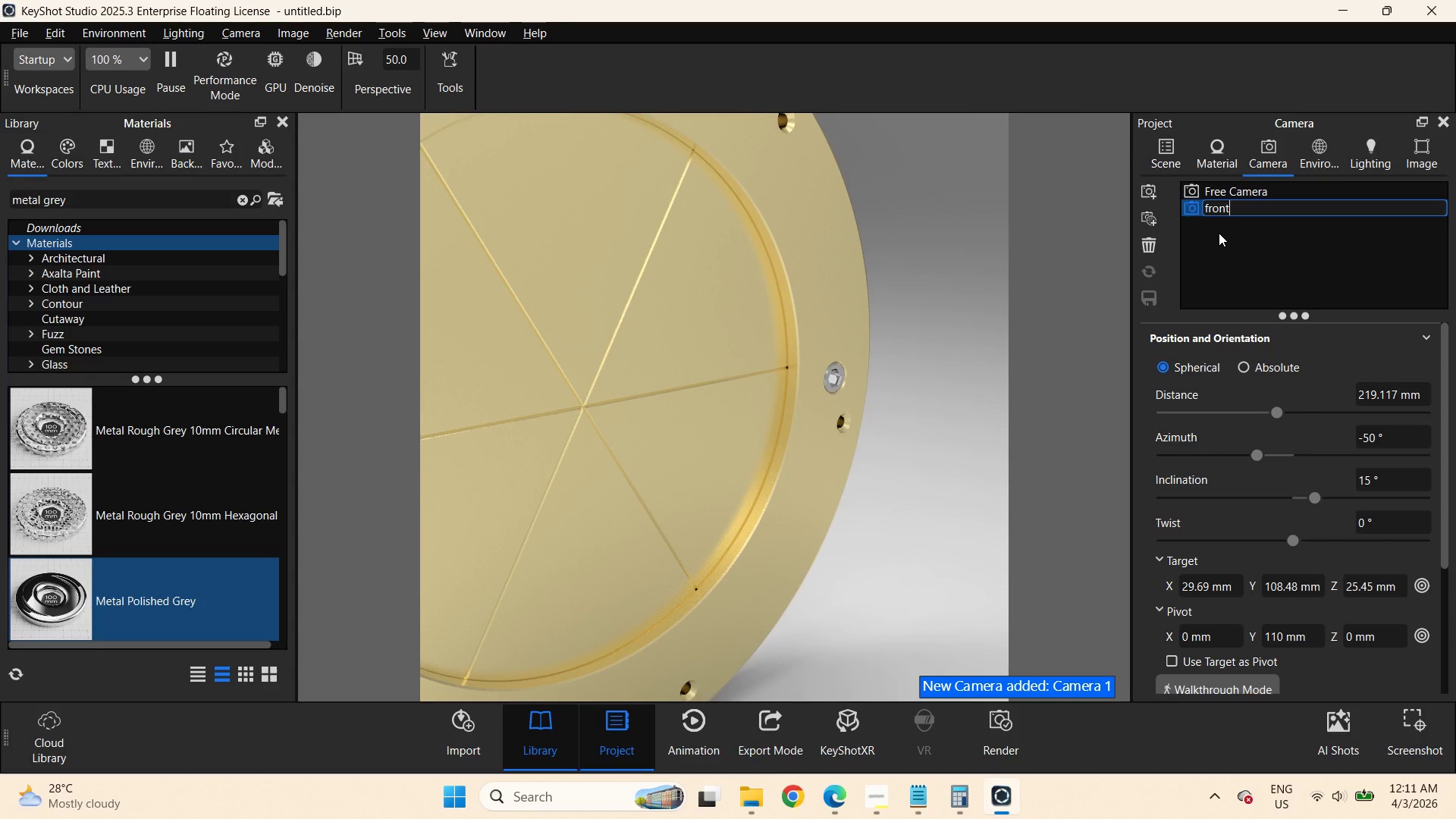 
key(Enter)
 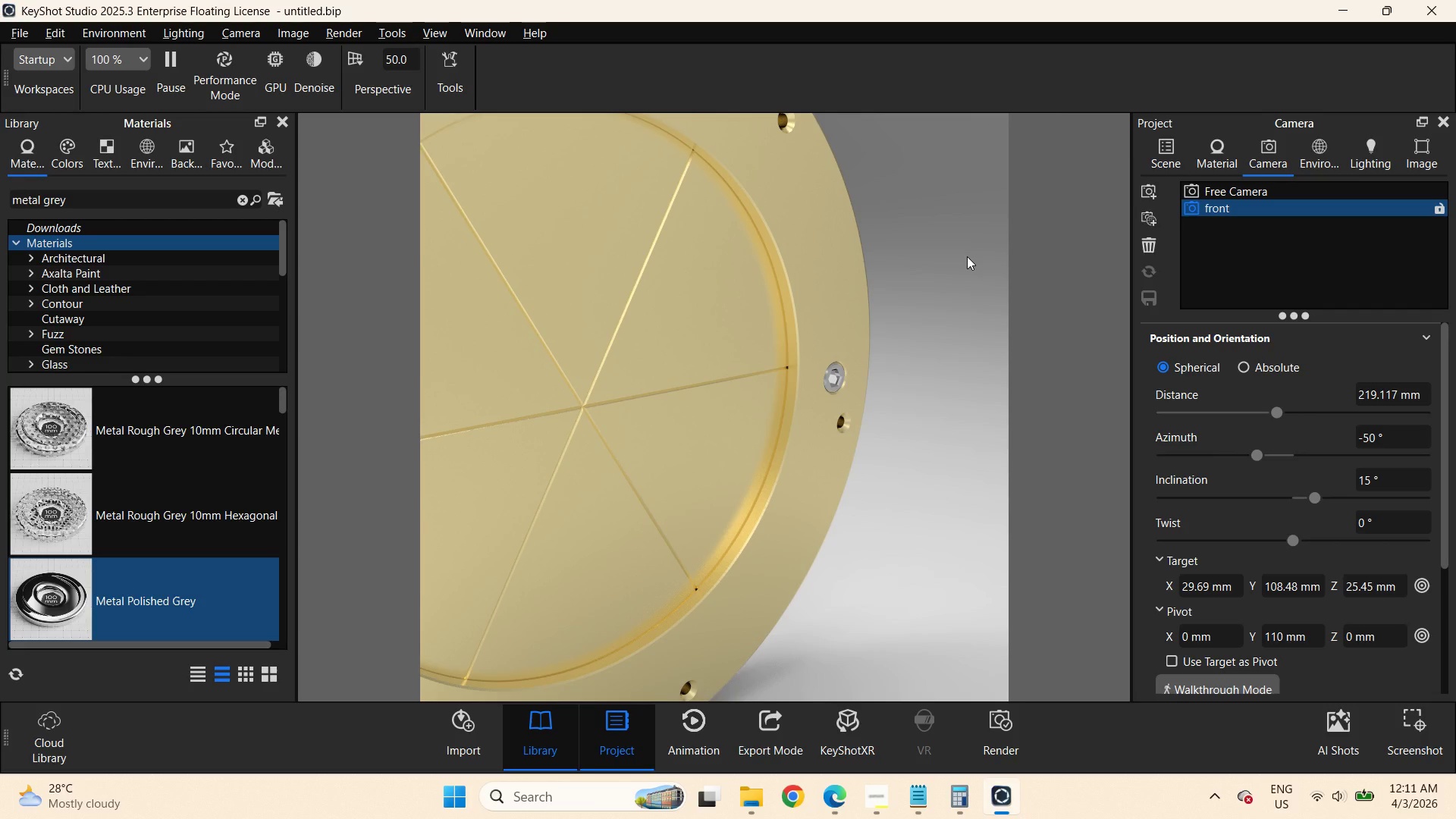 
key(O)
 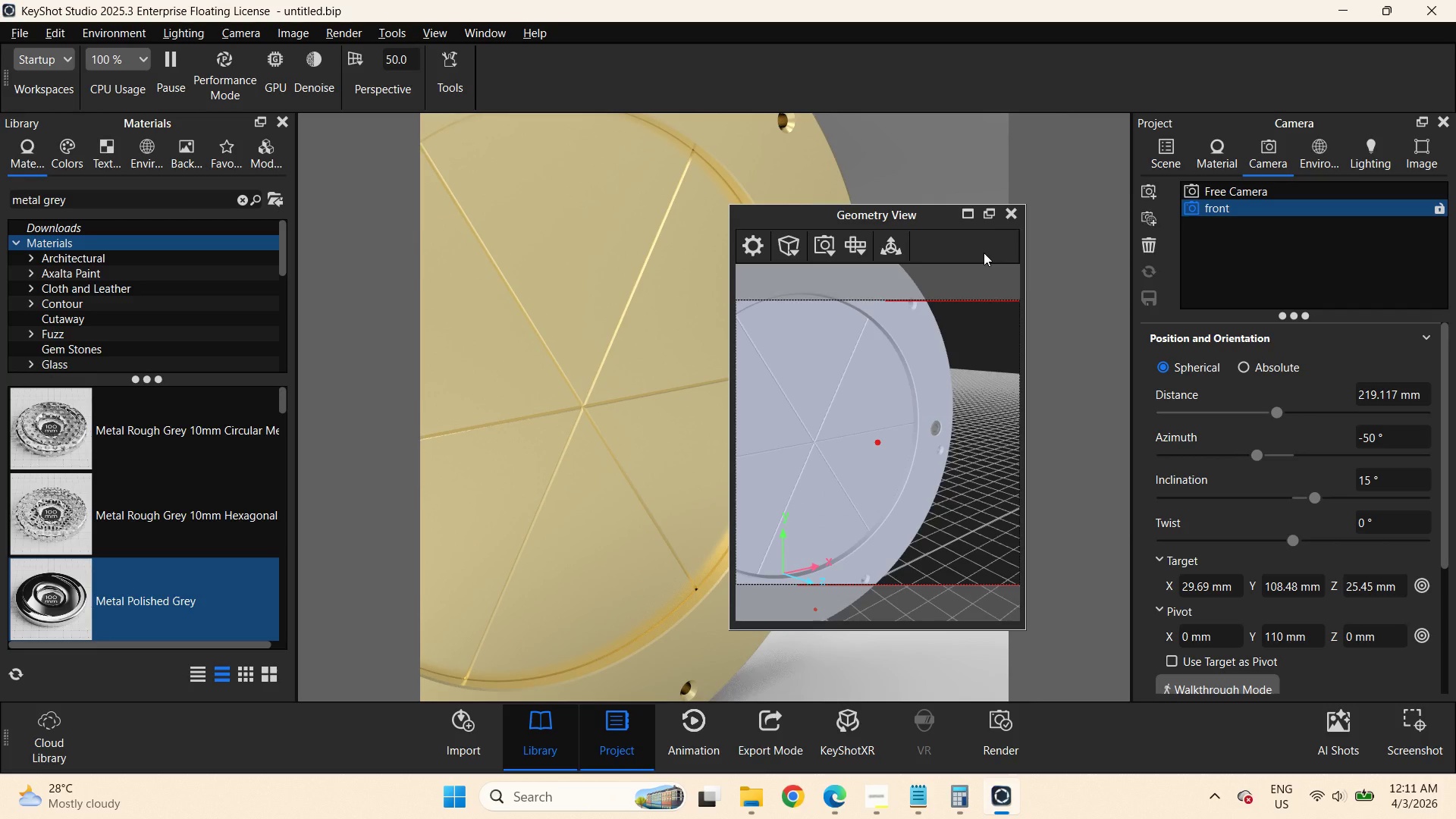 
left_click([833, 249])
 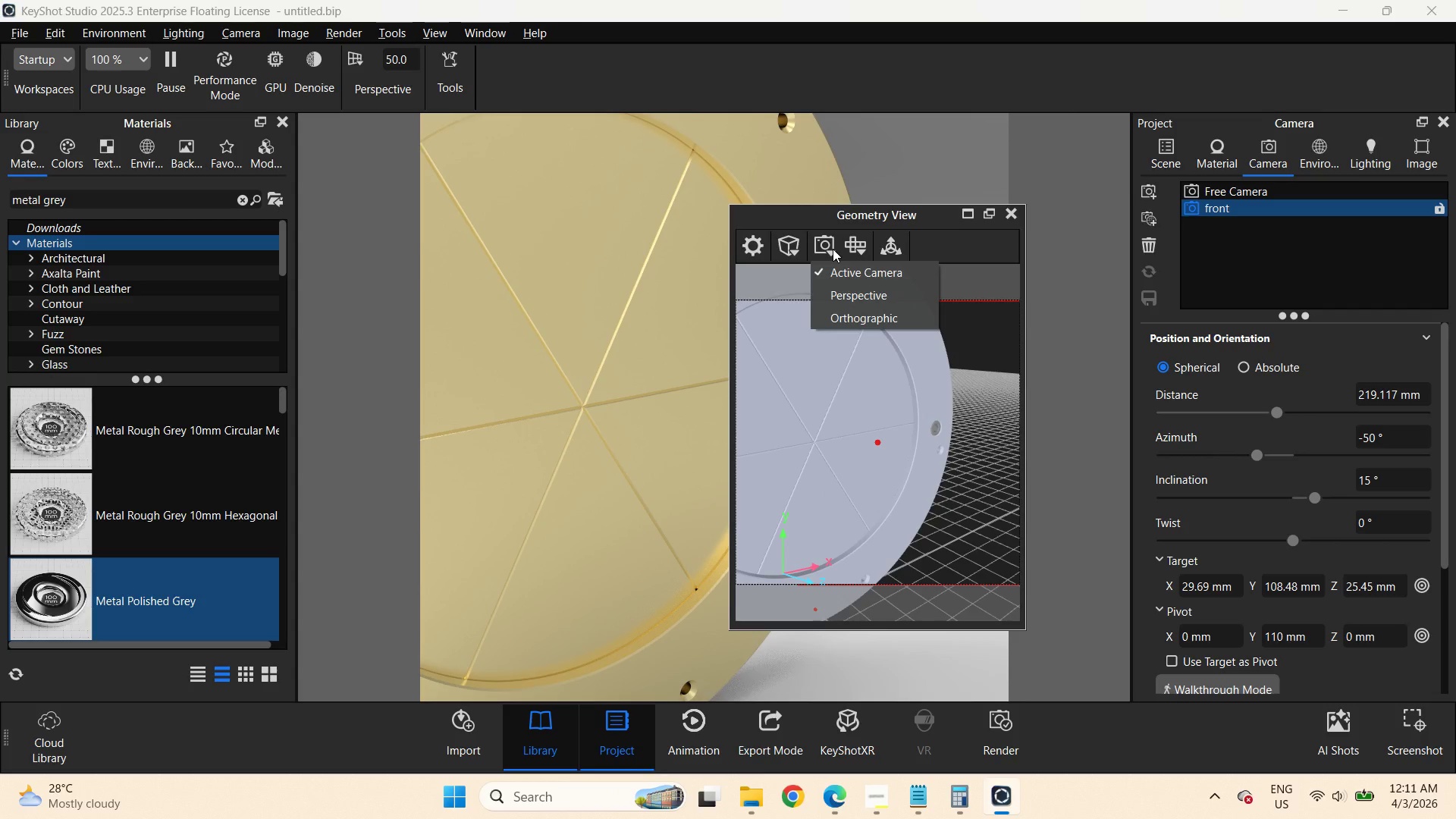 
left_click([856, 249])
 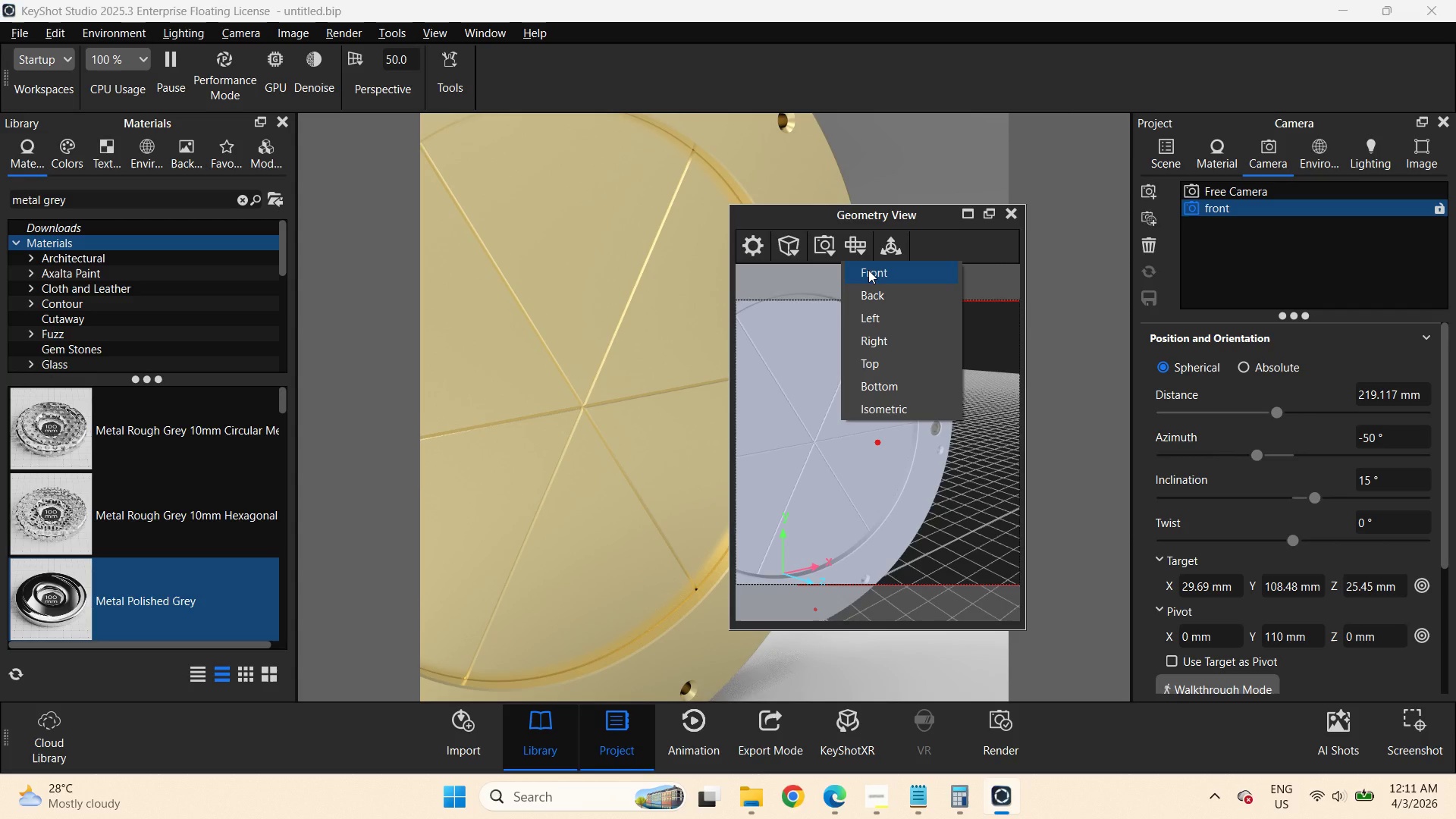 
left_click([868, 270])
 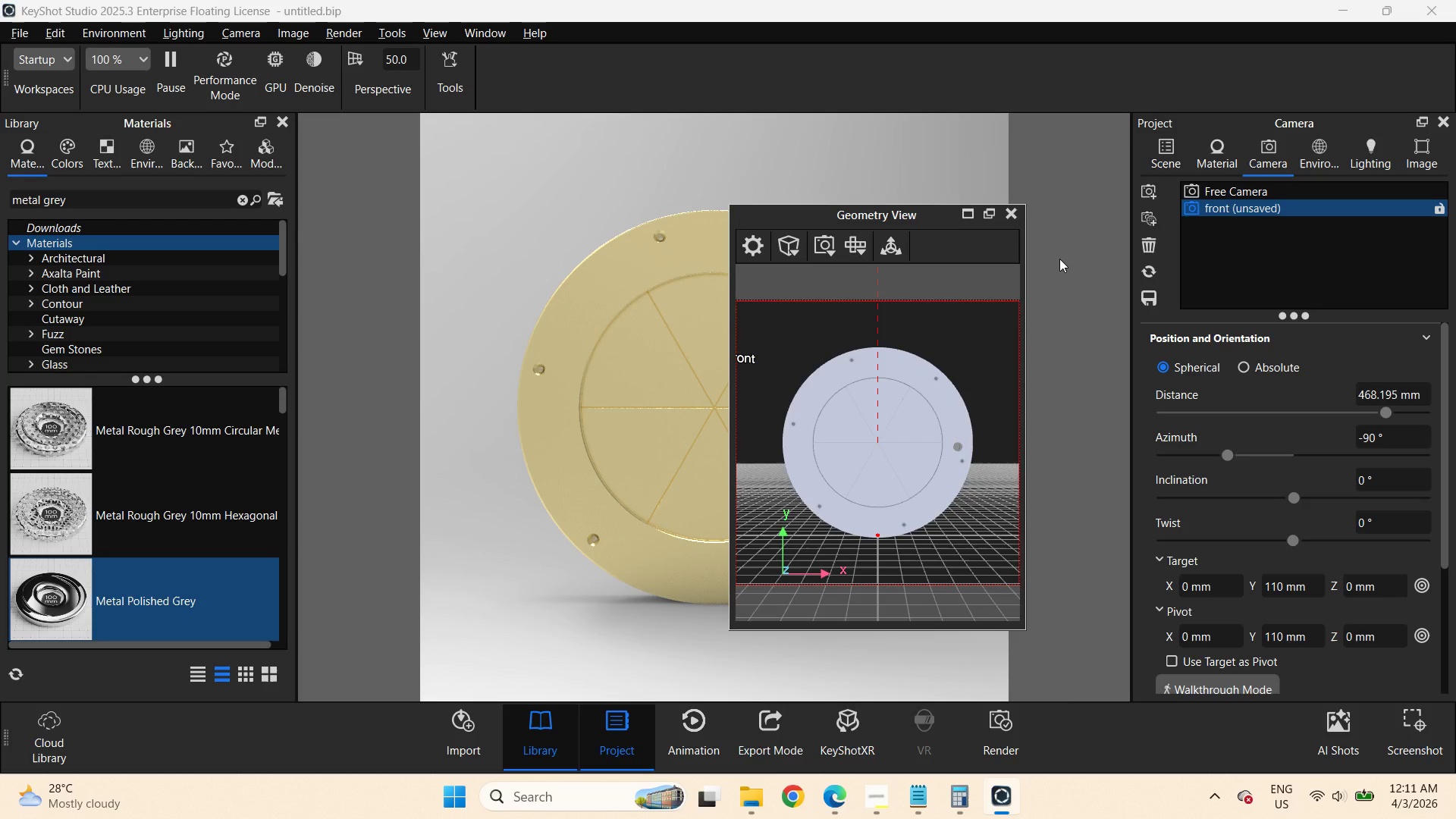 
left_click([1071, 277])
 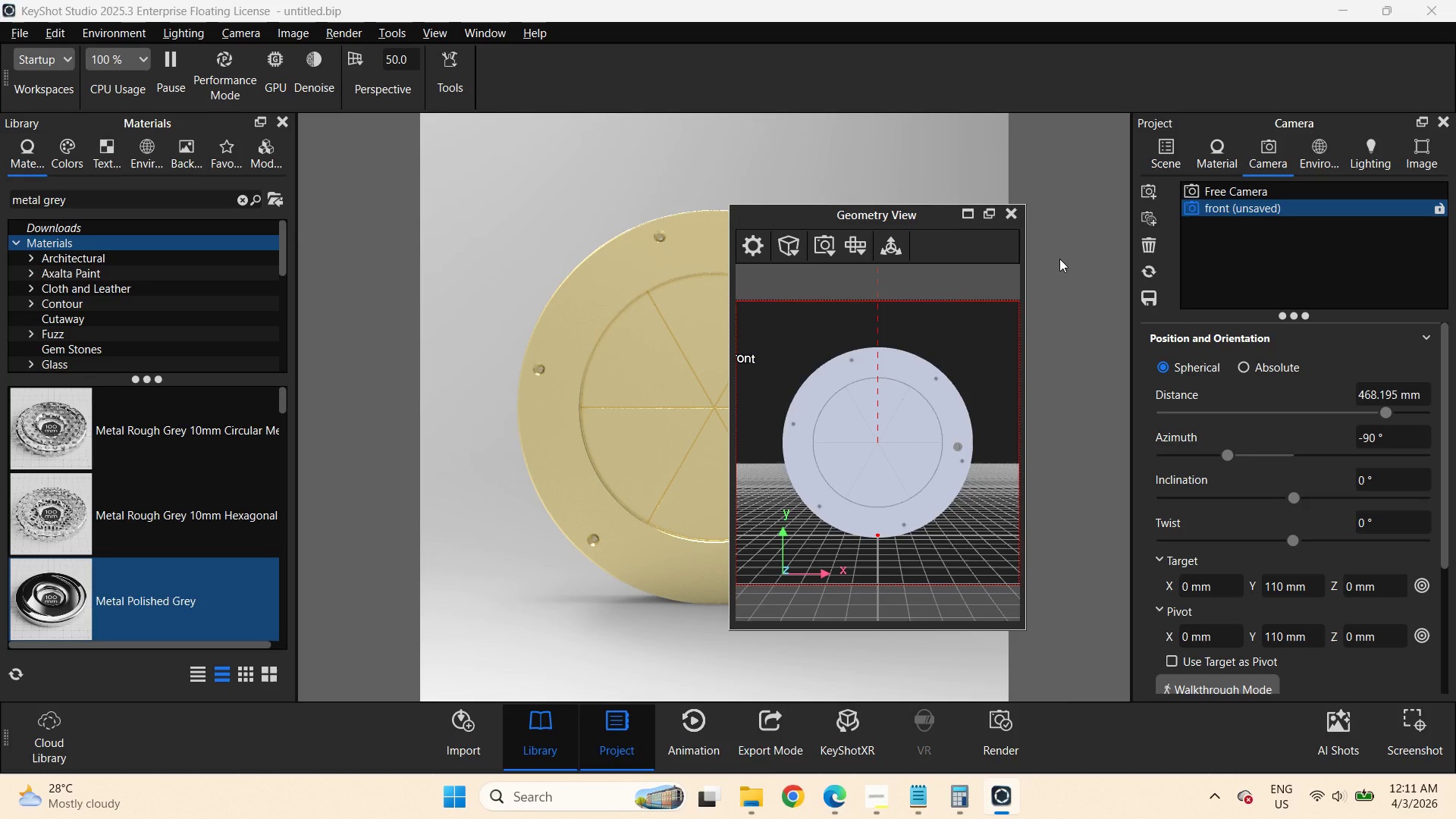 
left_click([1009, 216])
 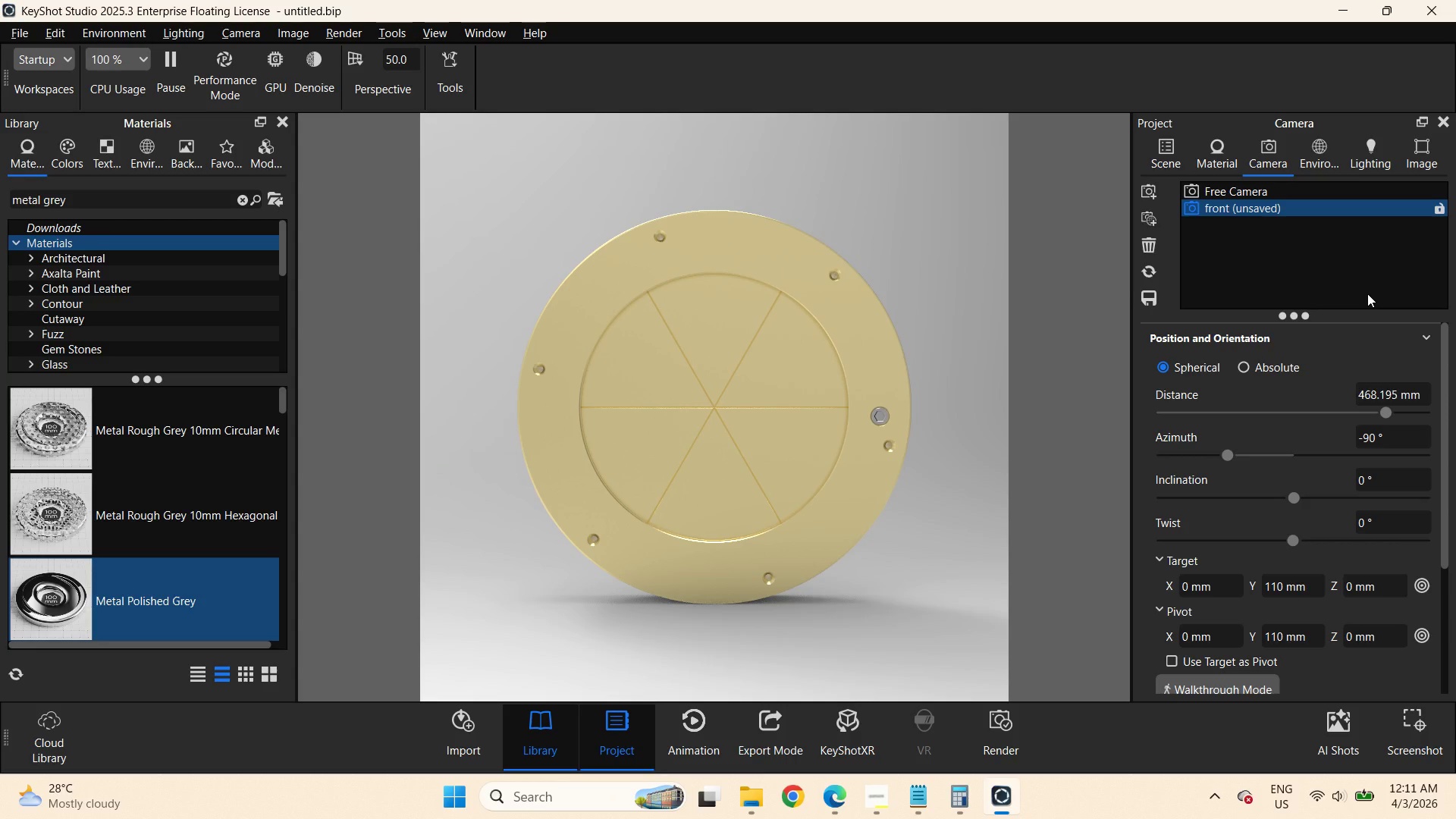 
left_click_drag(start_coordinate=[1423, 398], to_coordinate=[1341, 387])
 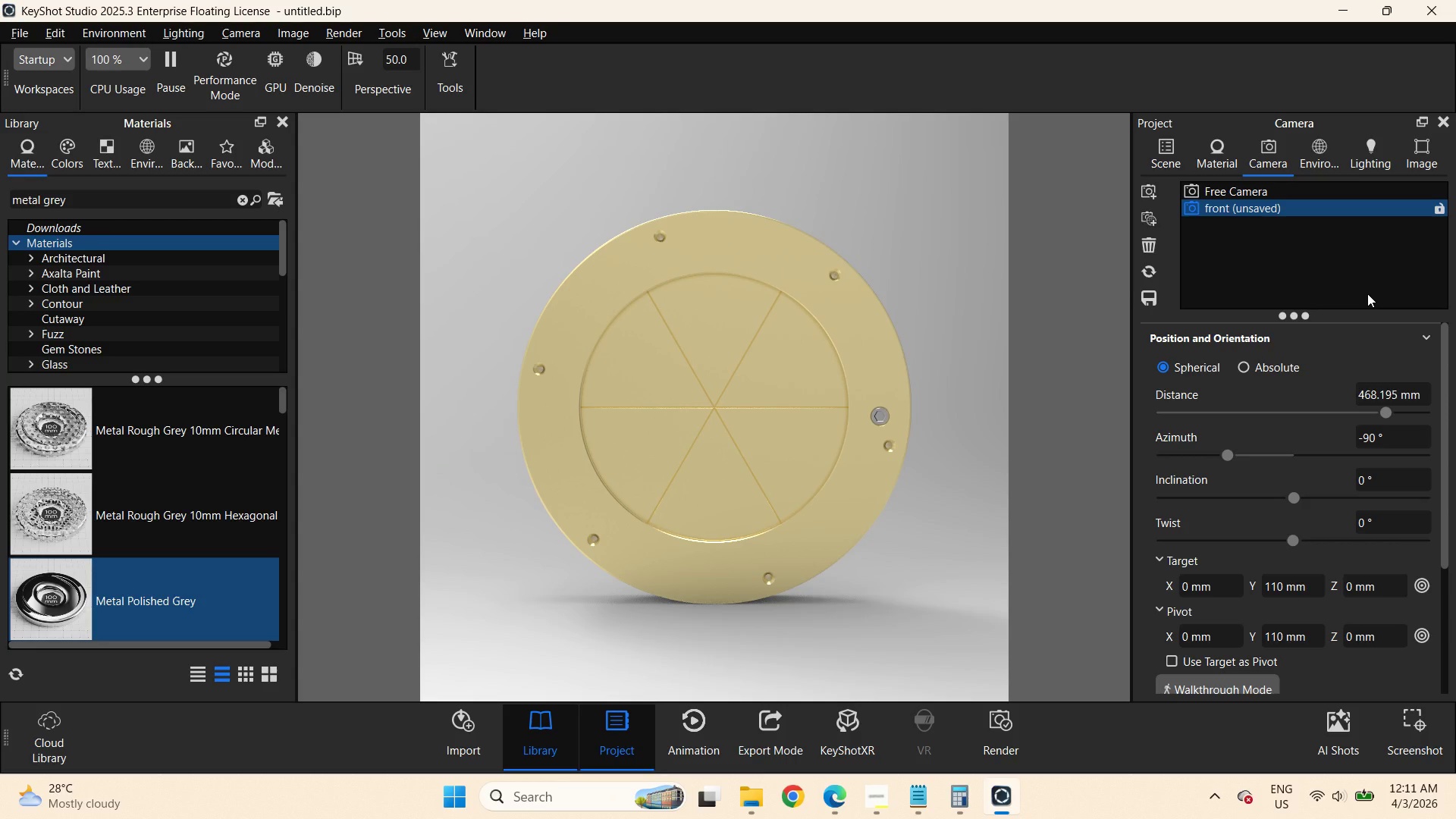 
left_click([875, 794])